 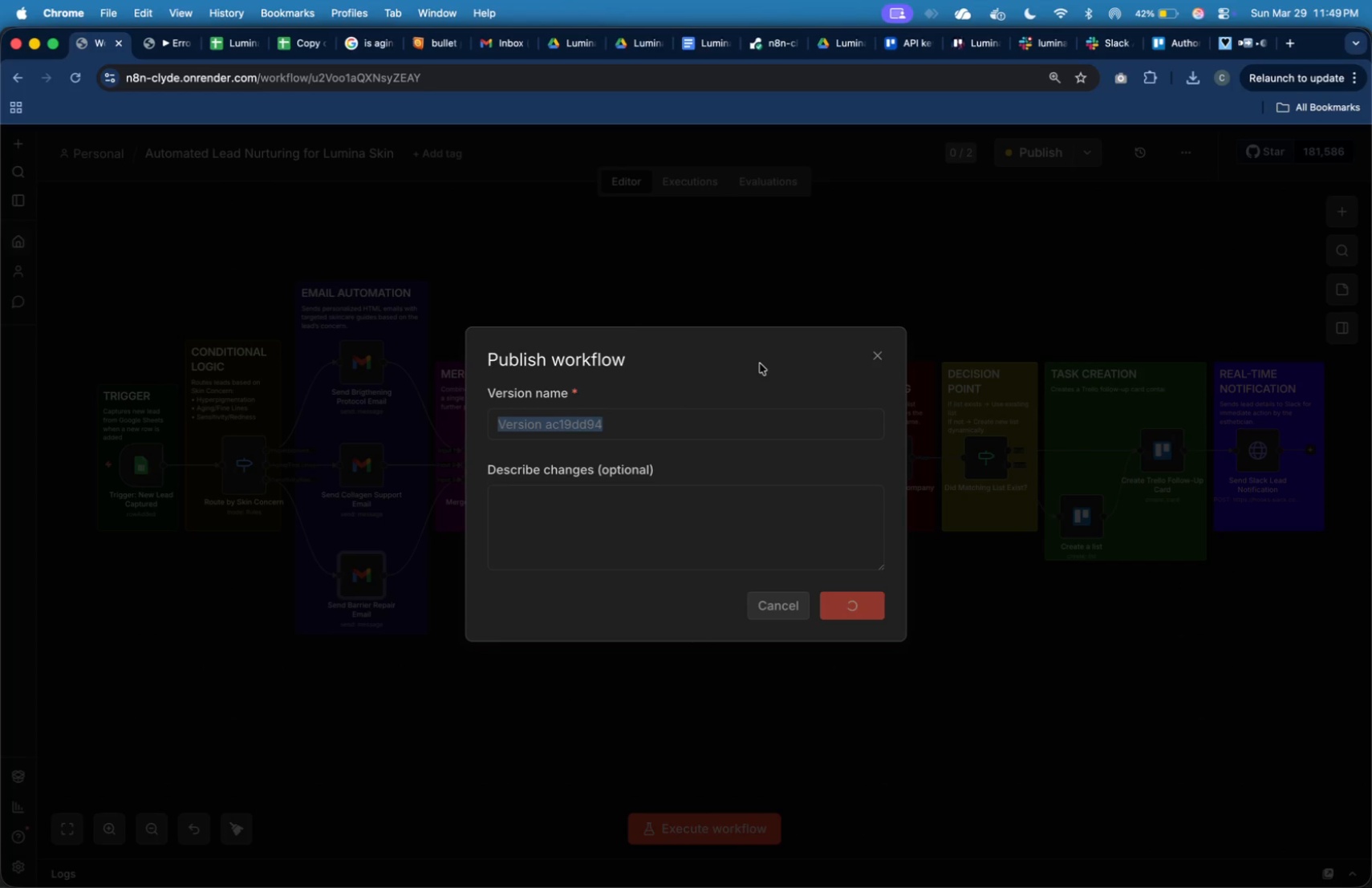 
left_click([705, 176])
 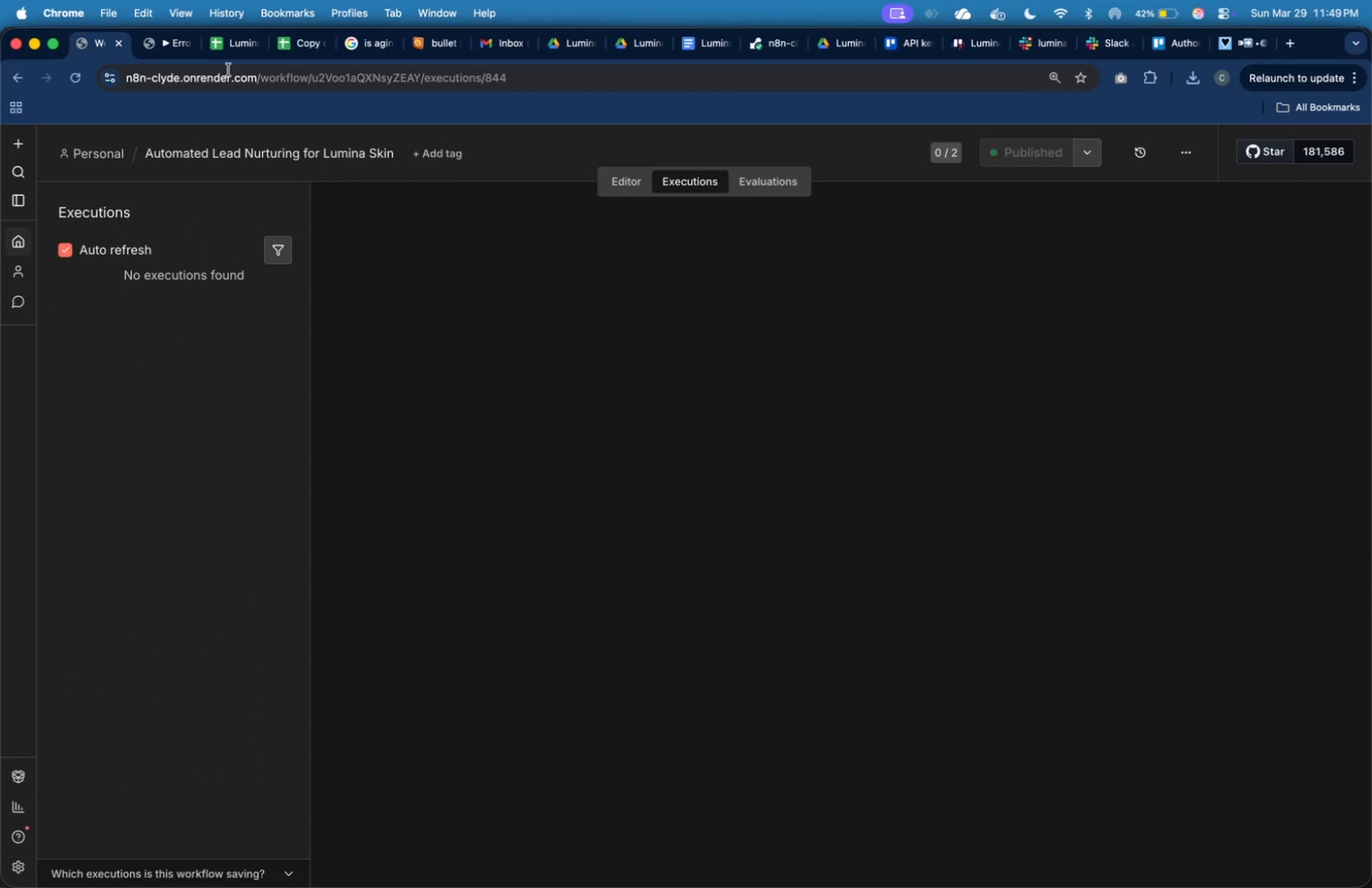 
left_click([226, 47])
 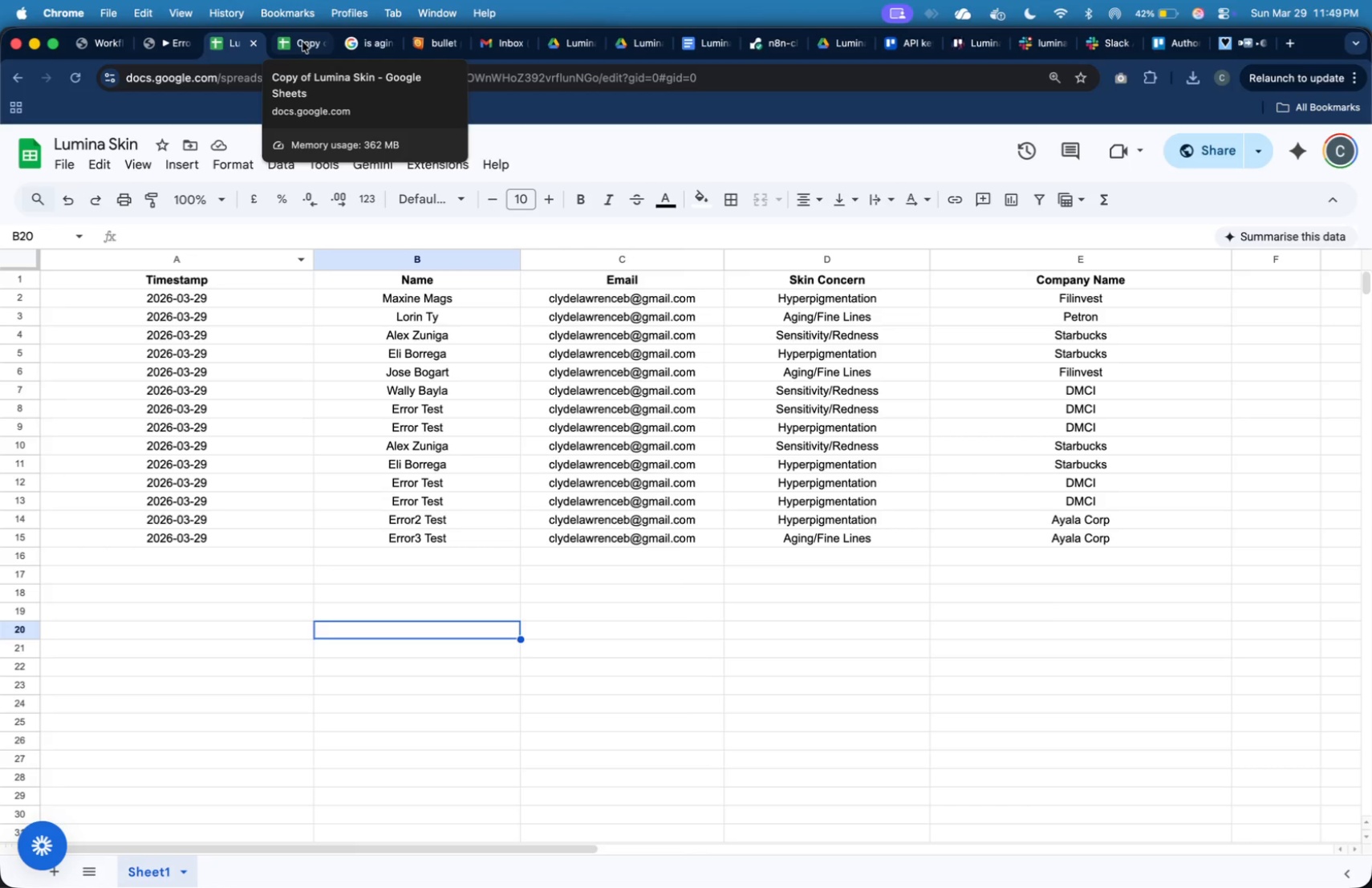 
left_click([302, 42])
 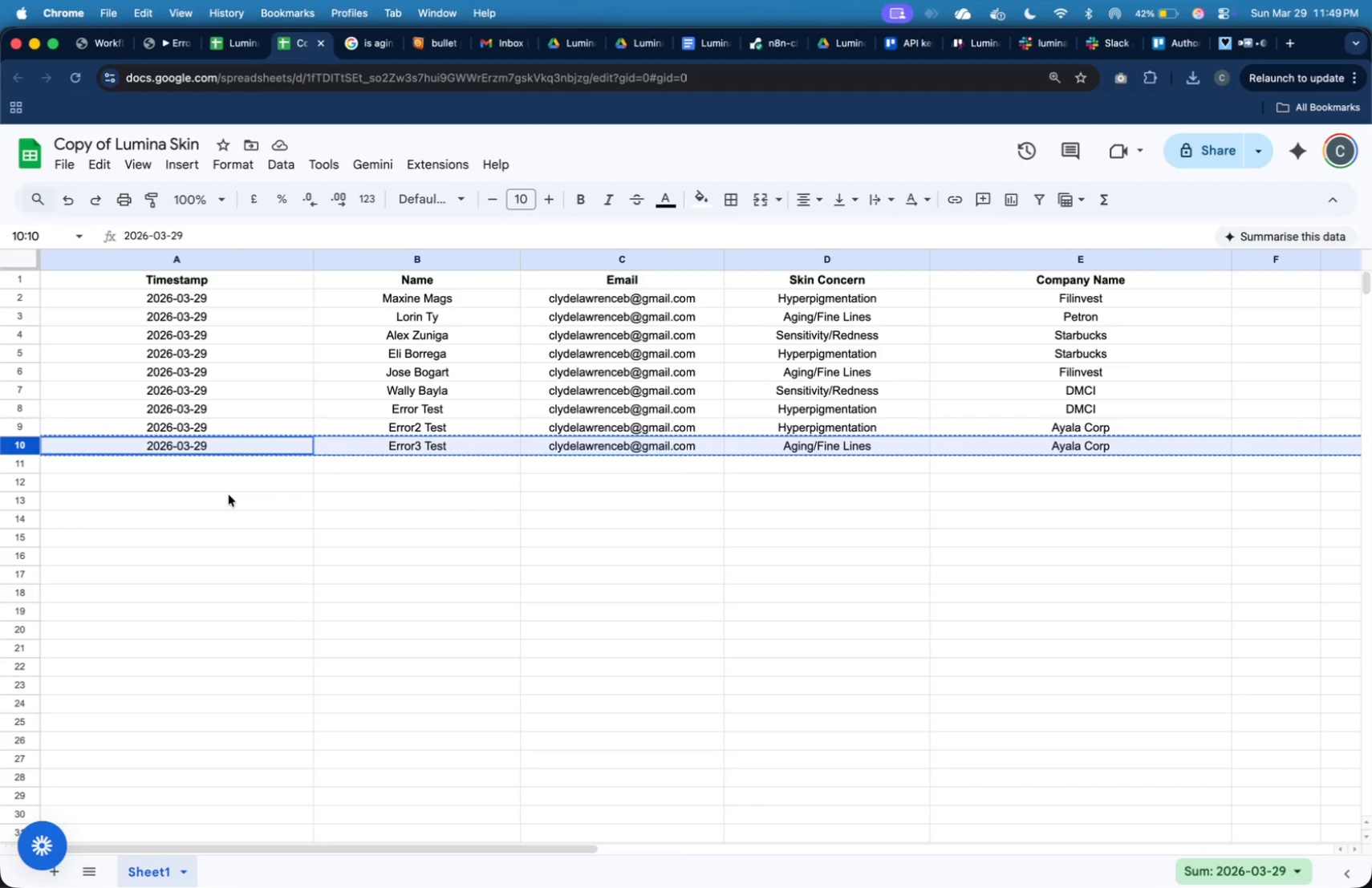 
key(Meta+C)
 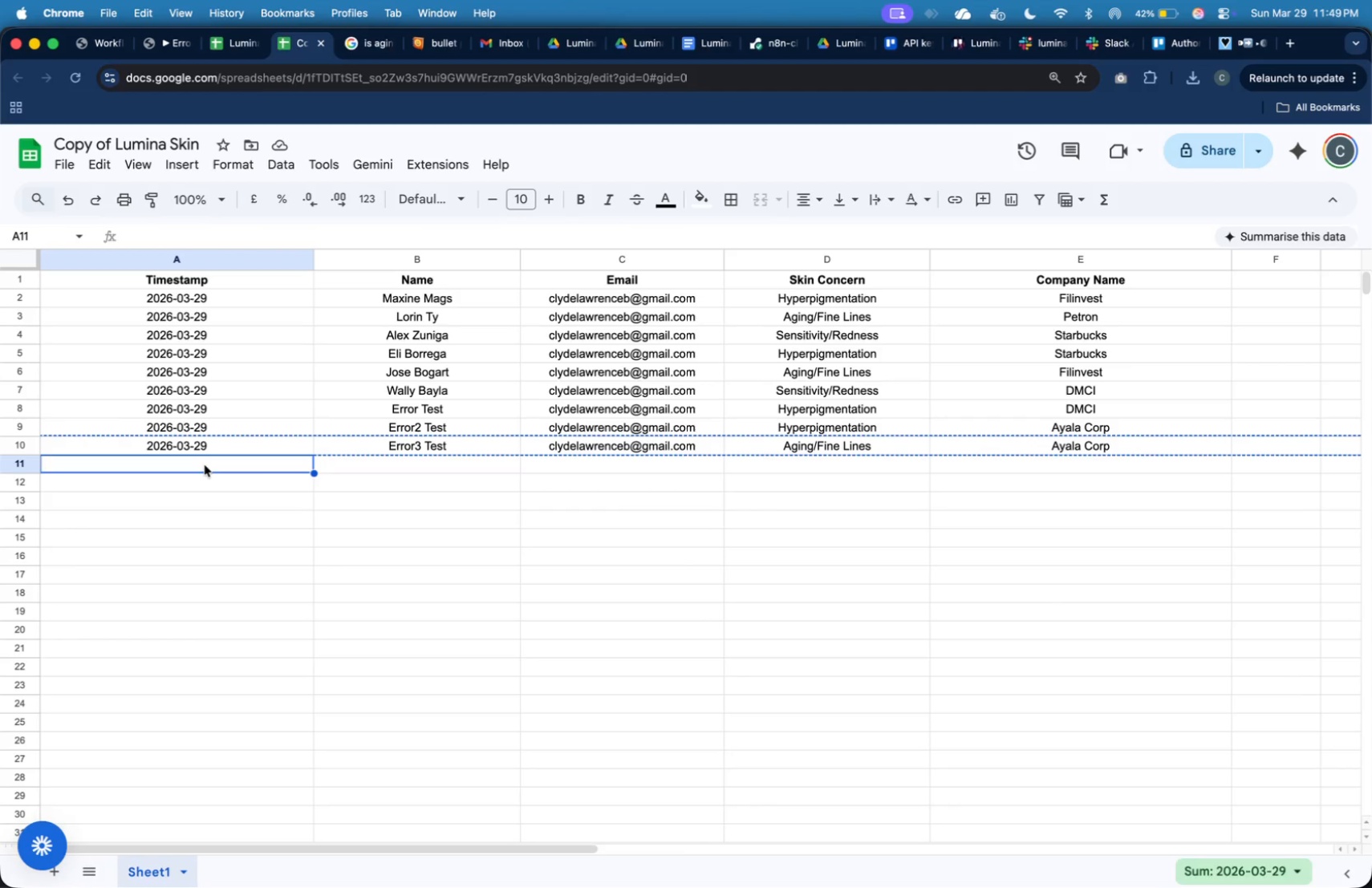 
key(Meta+V)
 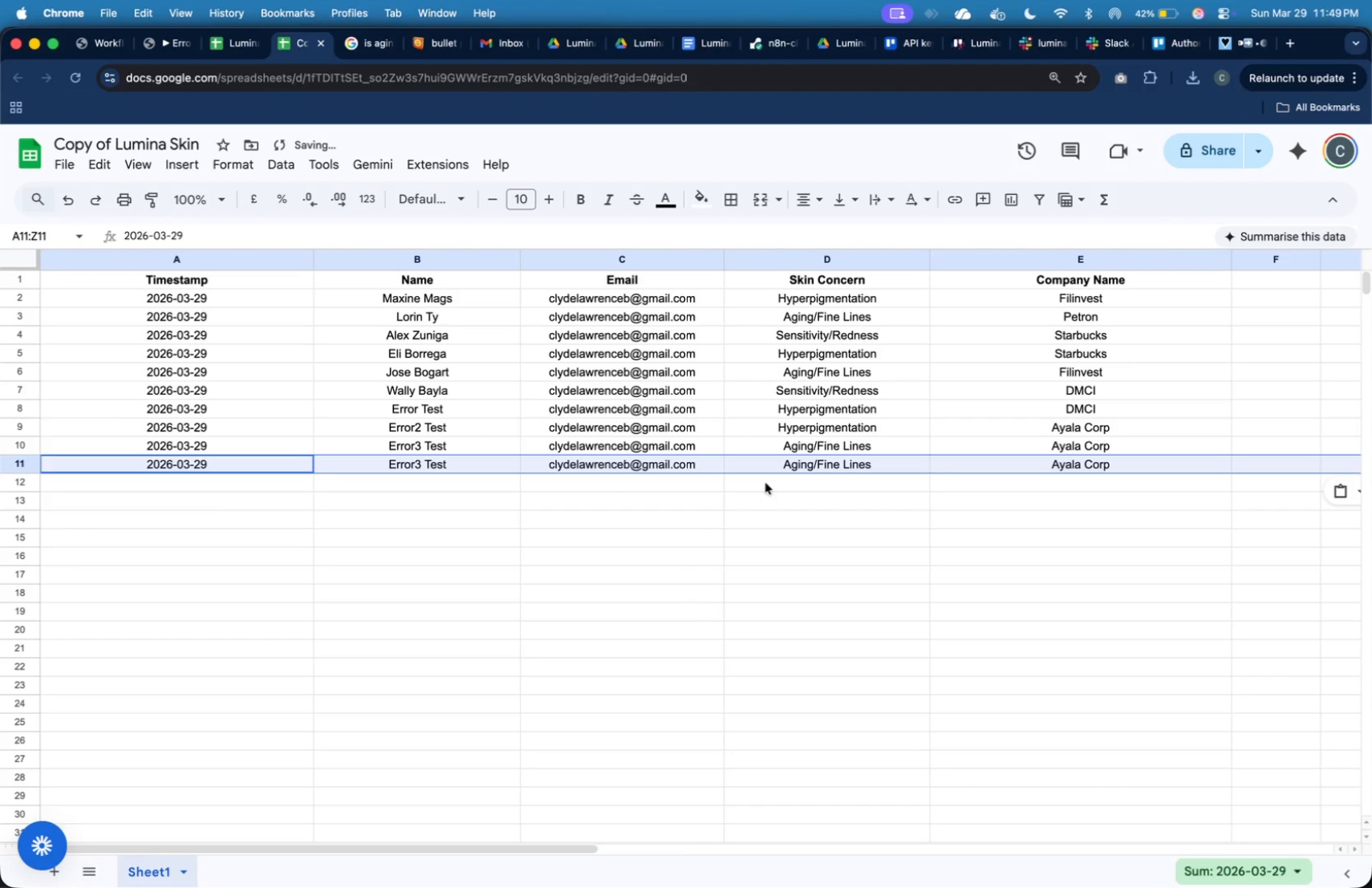 
left_click([792, 467])
 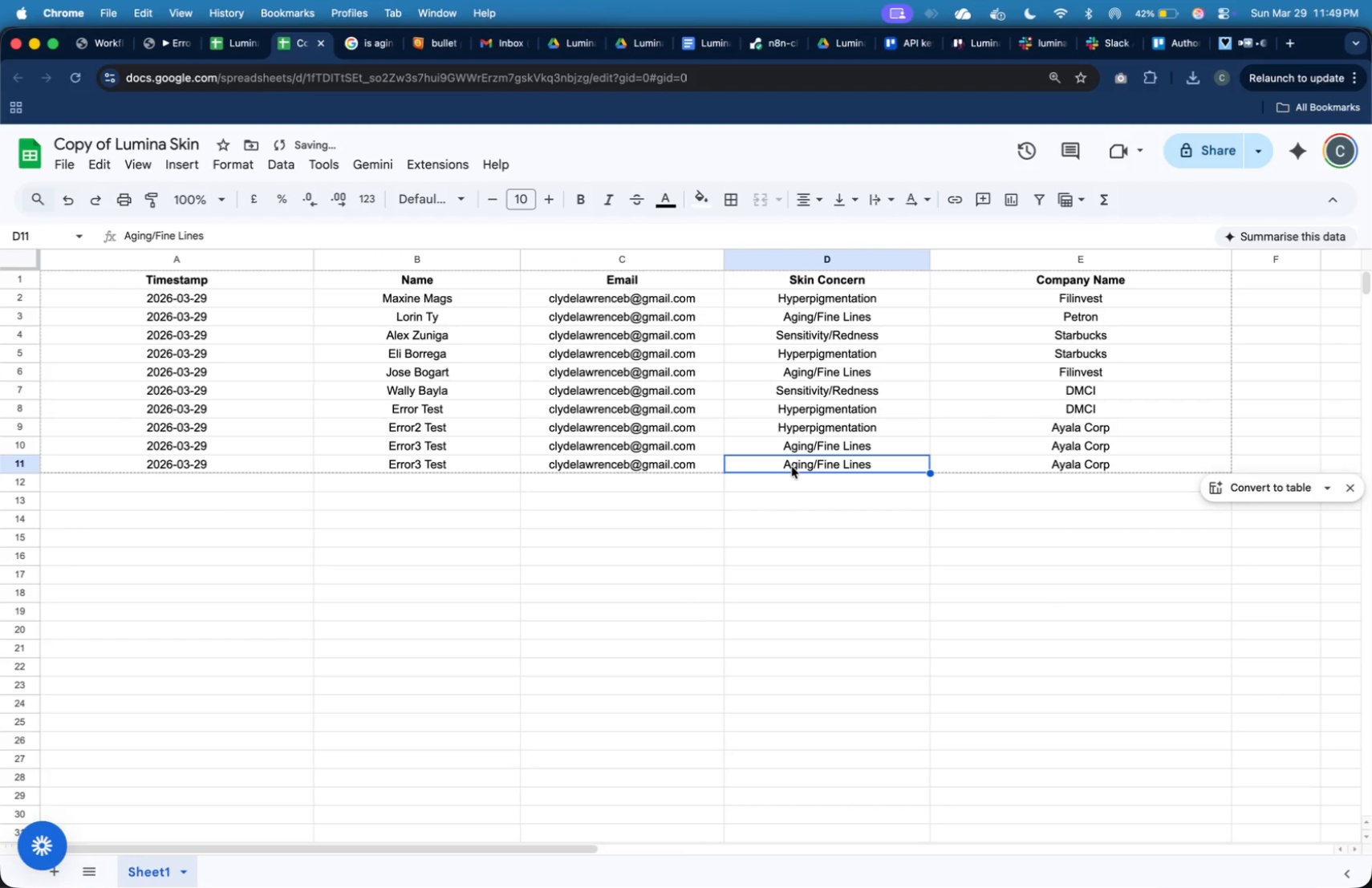 
key(Meta+Tab)
 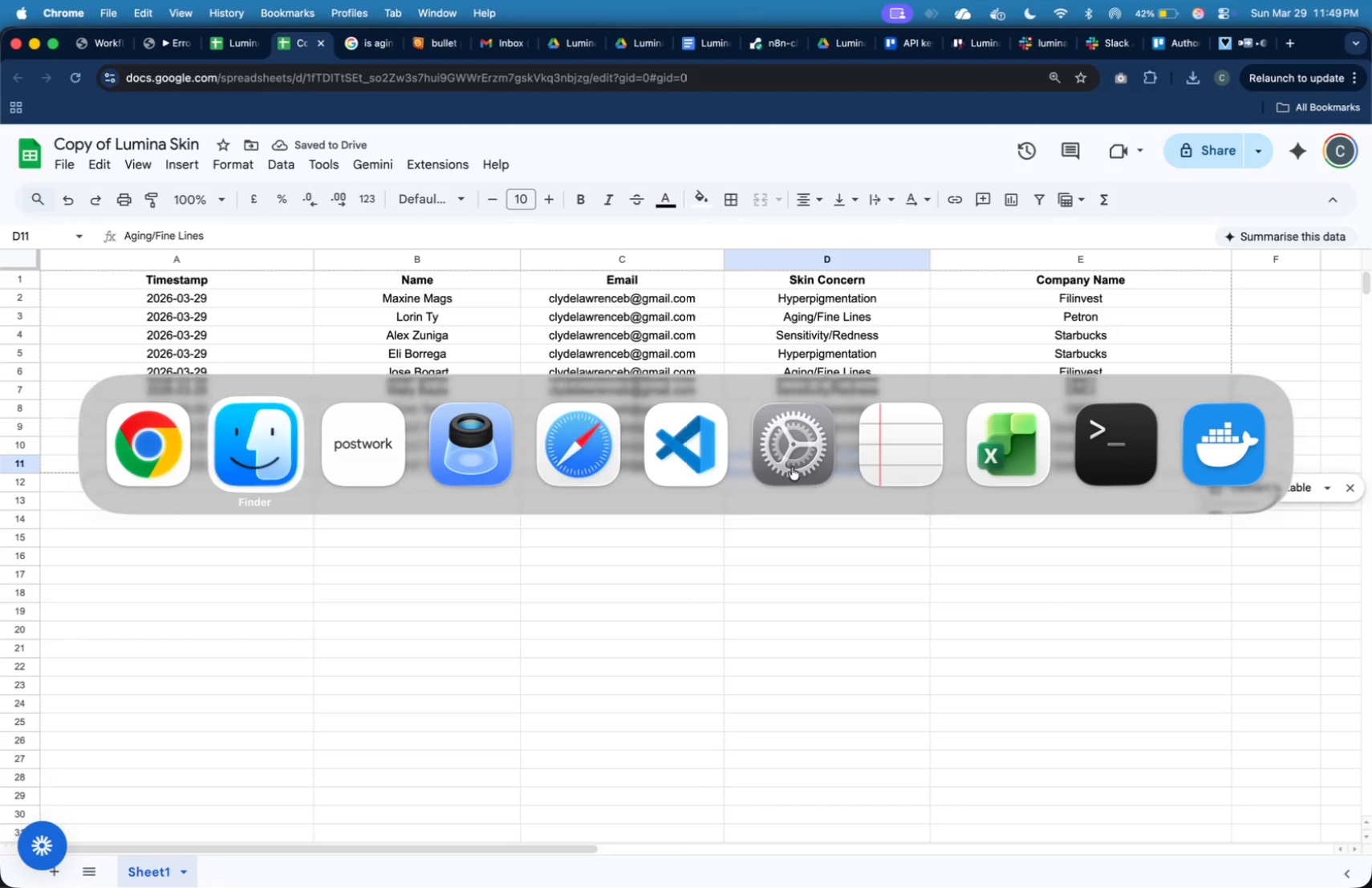 
key(Meta+Tab)